 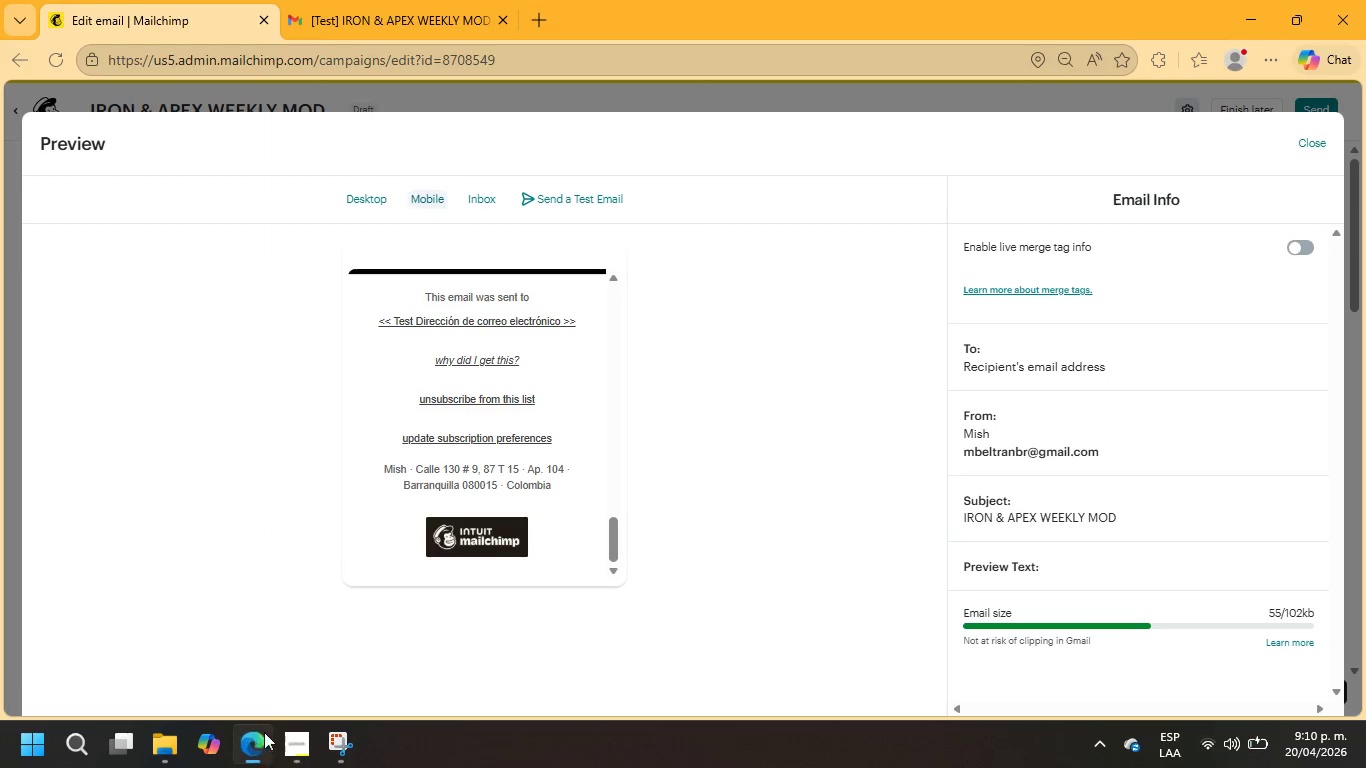 
left_click([351, 0])
 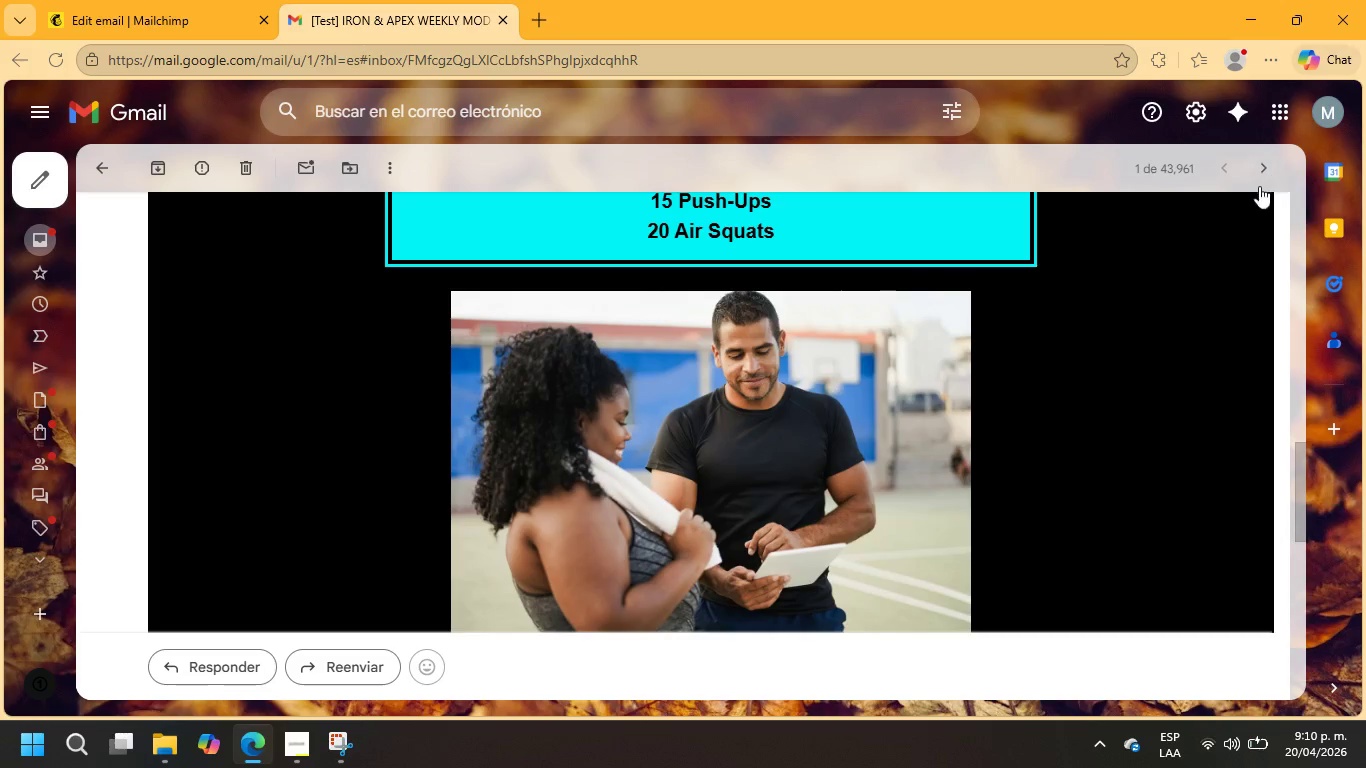 
scroll: coordinate [1251, 268], scroll_direction: up, amount: 24.0
 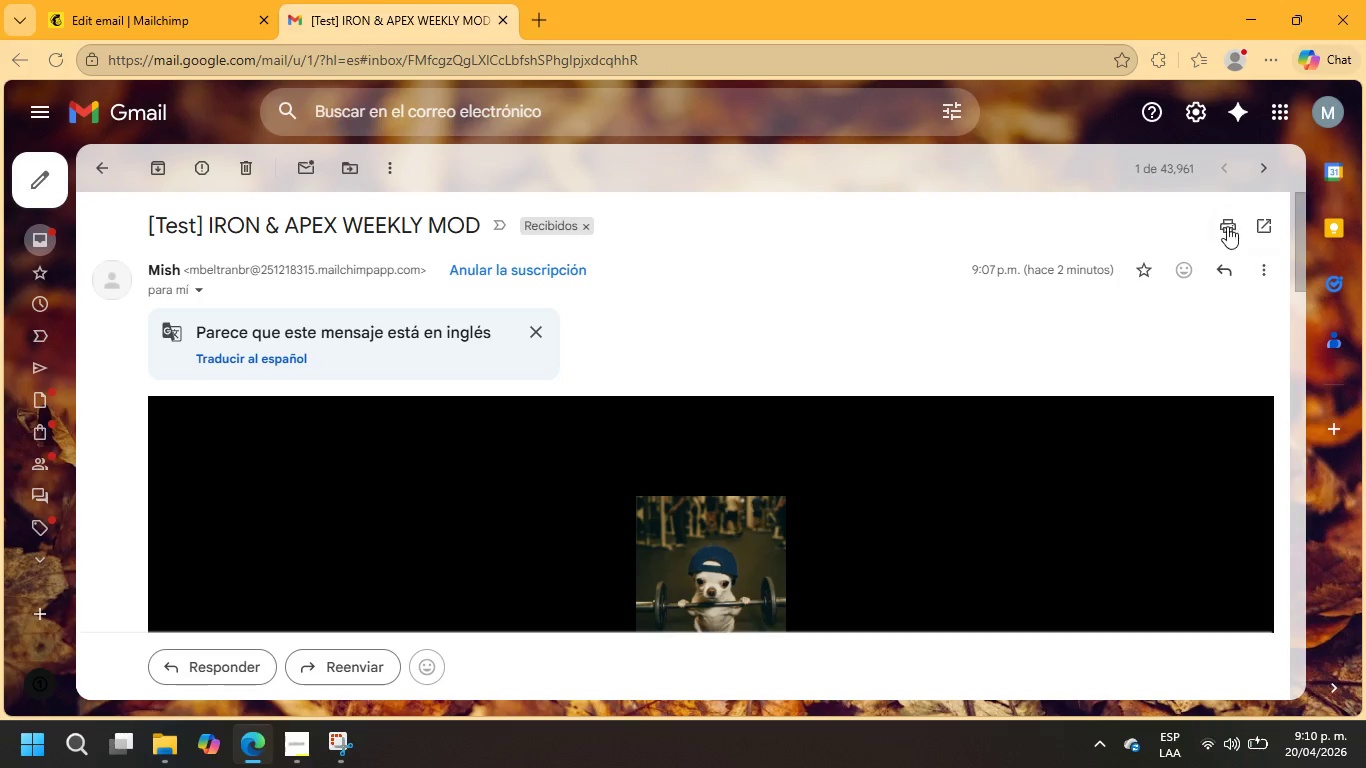 
left_click([1227, 226])
 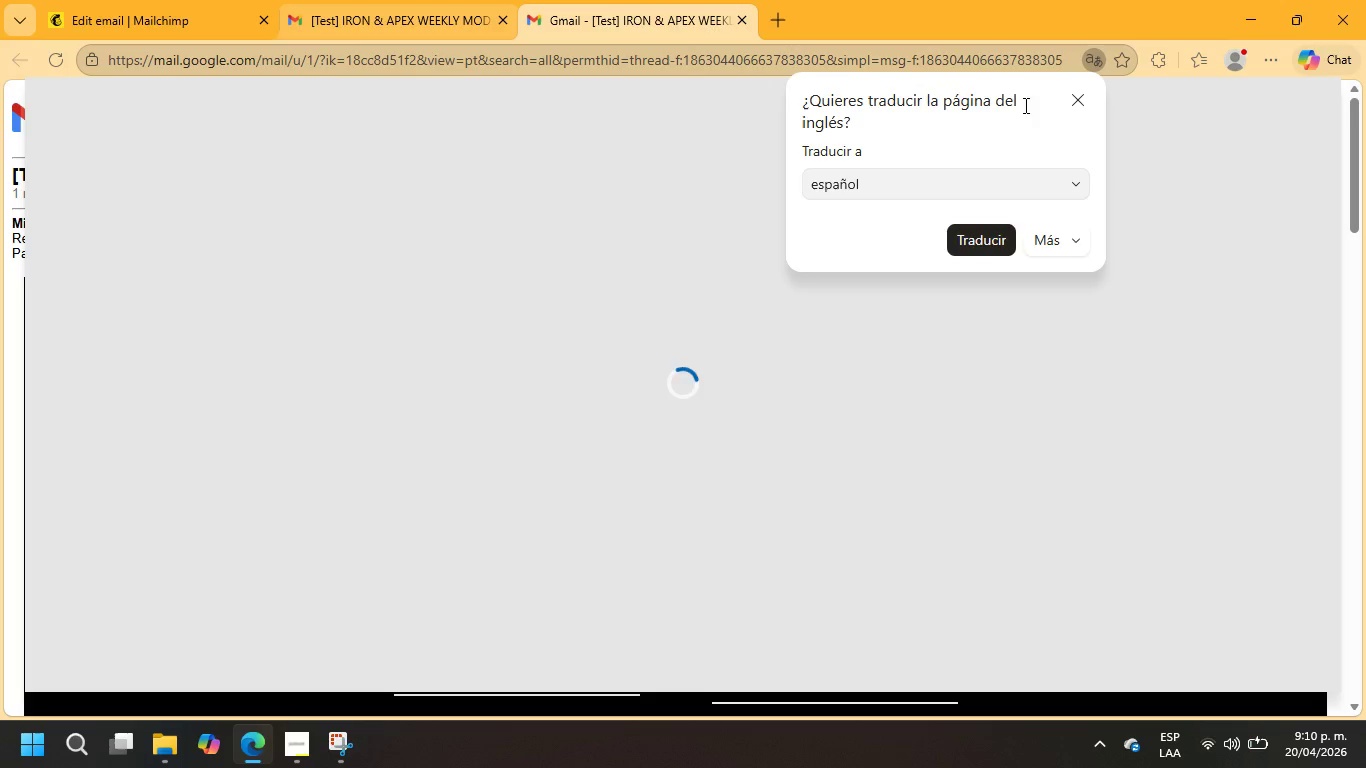 
left_click([1081, 100])
 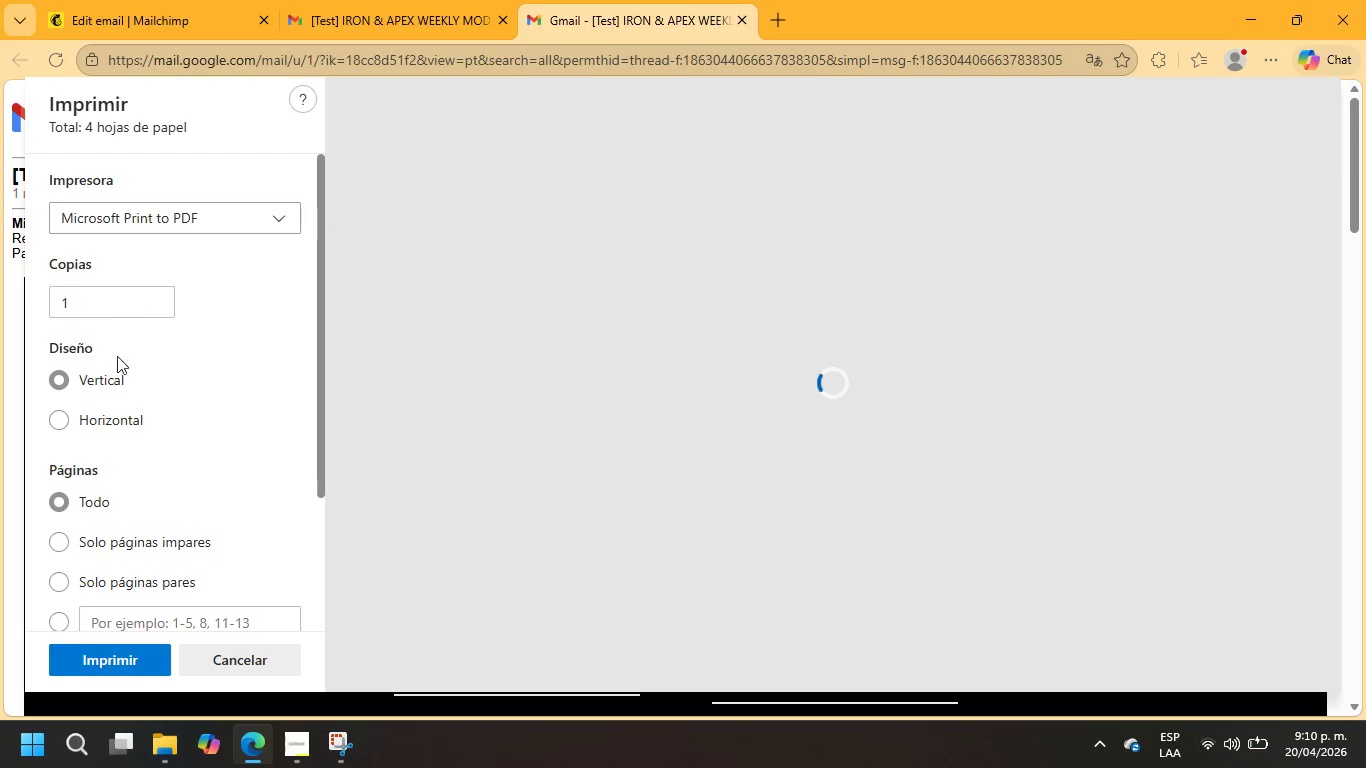 
scroll: coordinate [148, 516], scroll_direction: down, amount: 4.0
 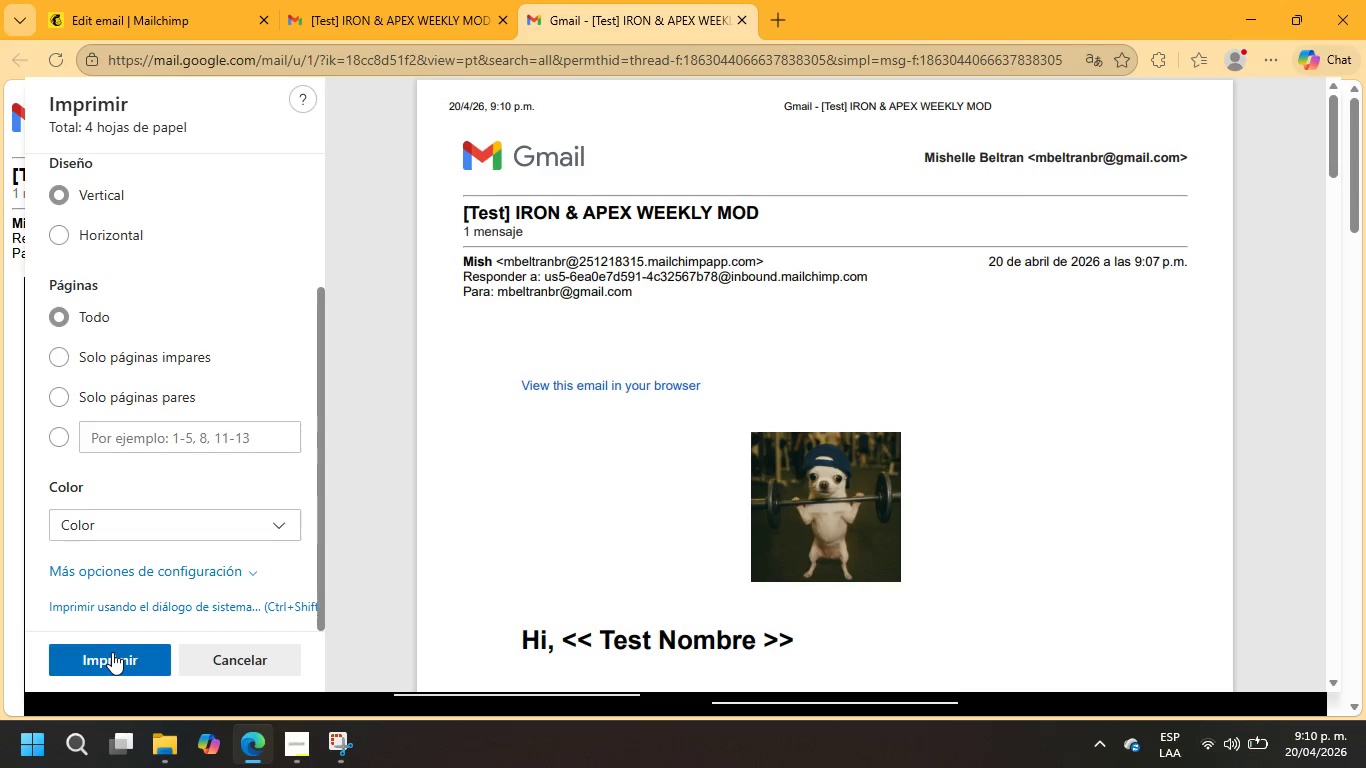 
left_click([112, 652])
 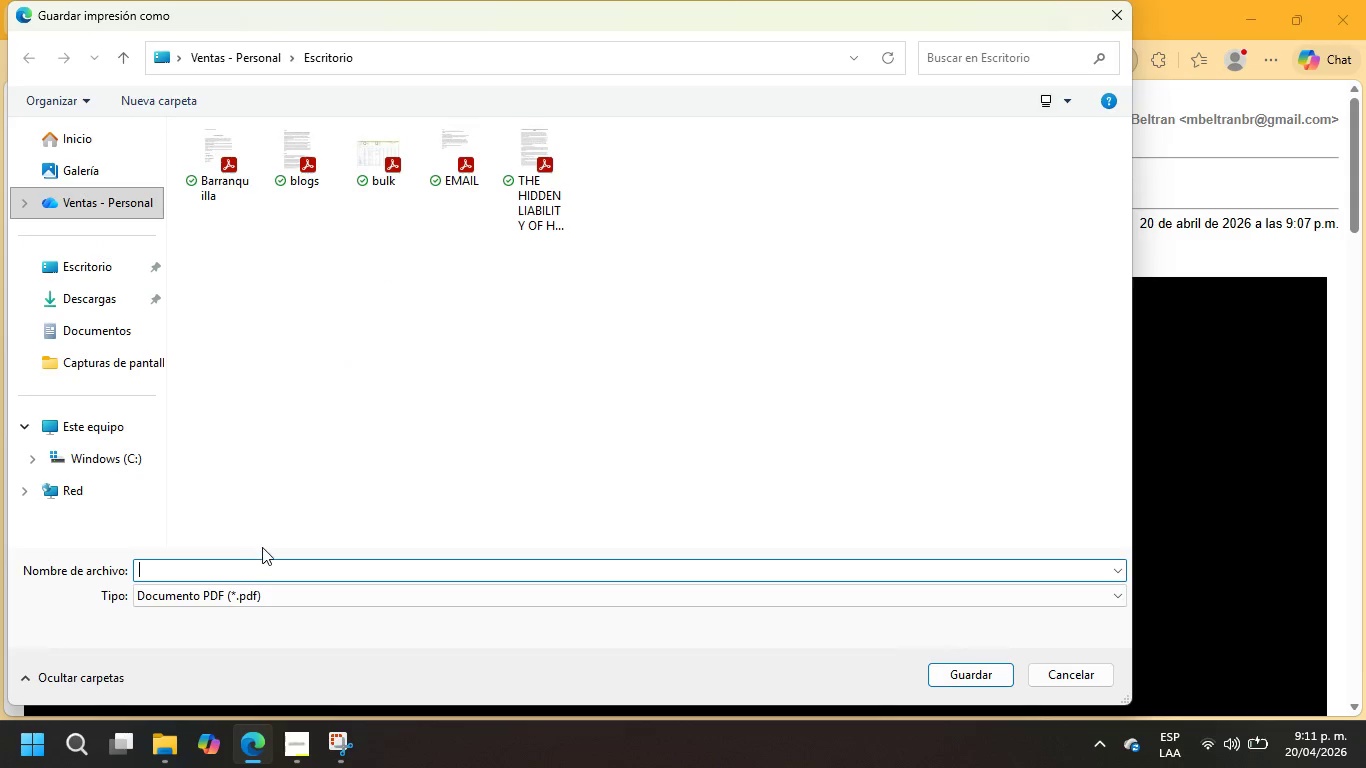 
type(PDF MAIL)
 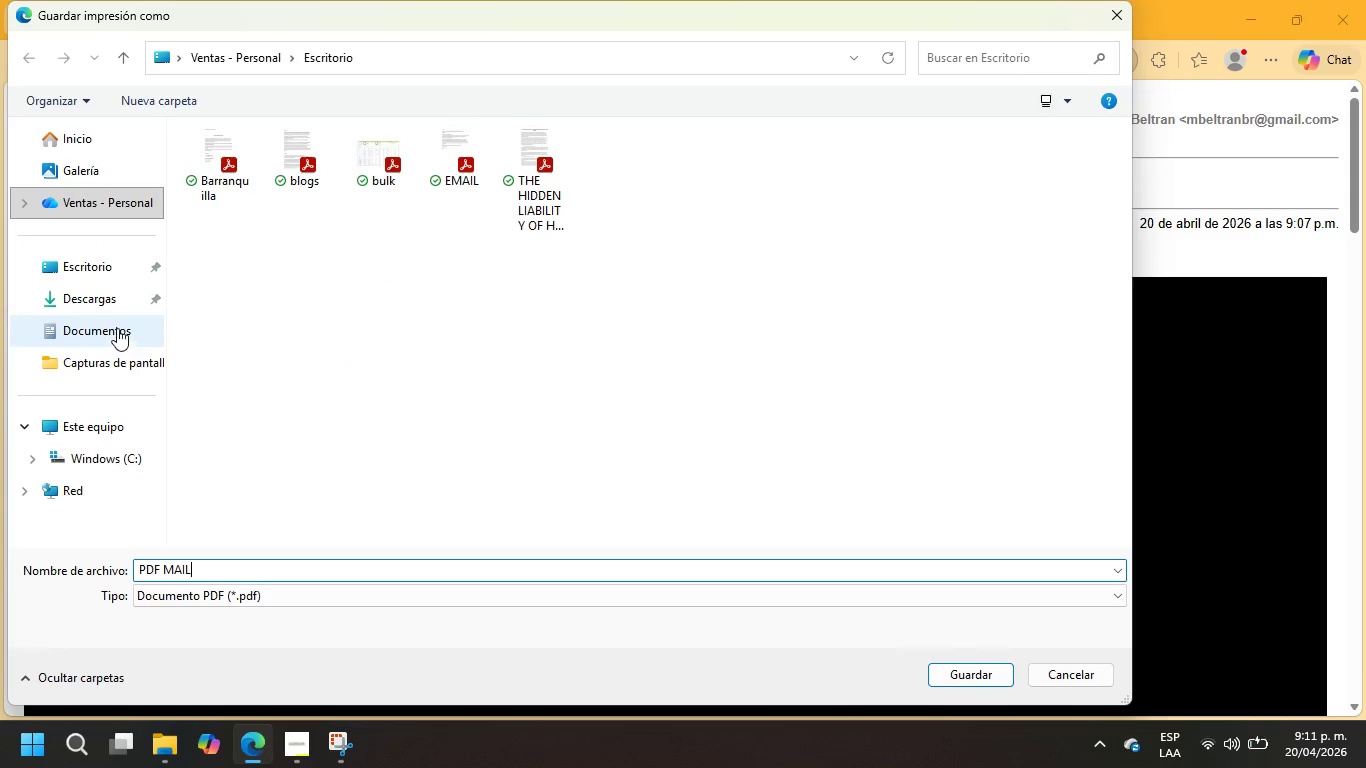 
left_click([113, 273])
 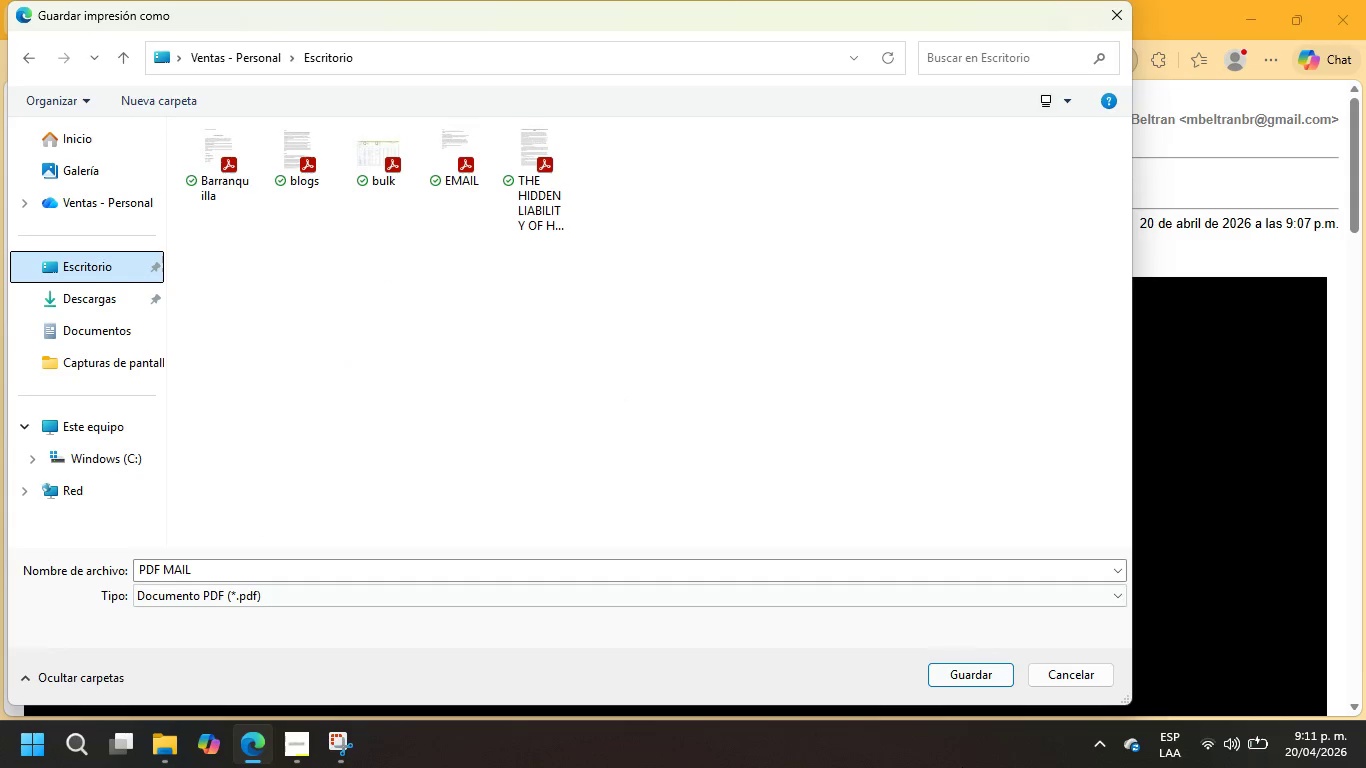 
left_click([981, 684])
 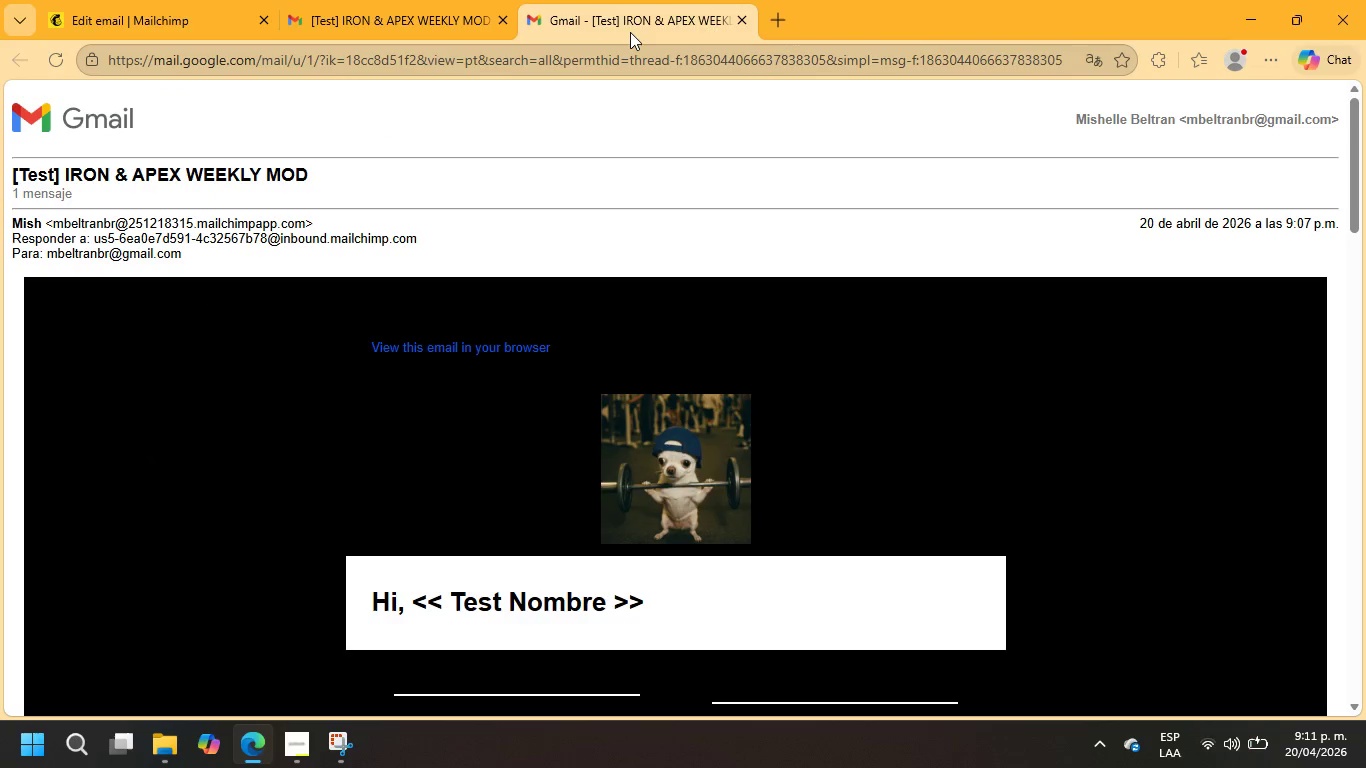 
wait(5.95)
 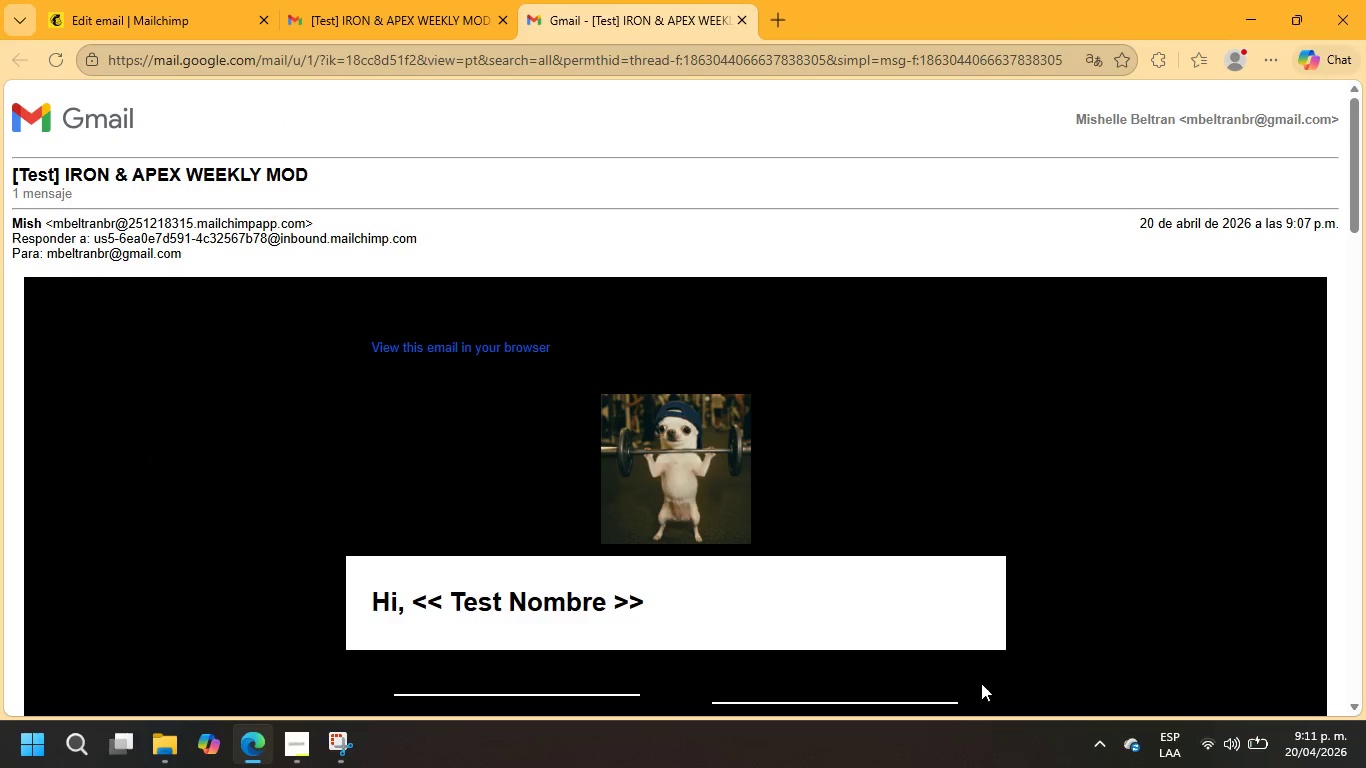 
left_click([352, 753])
 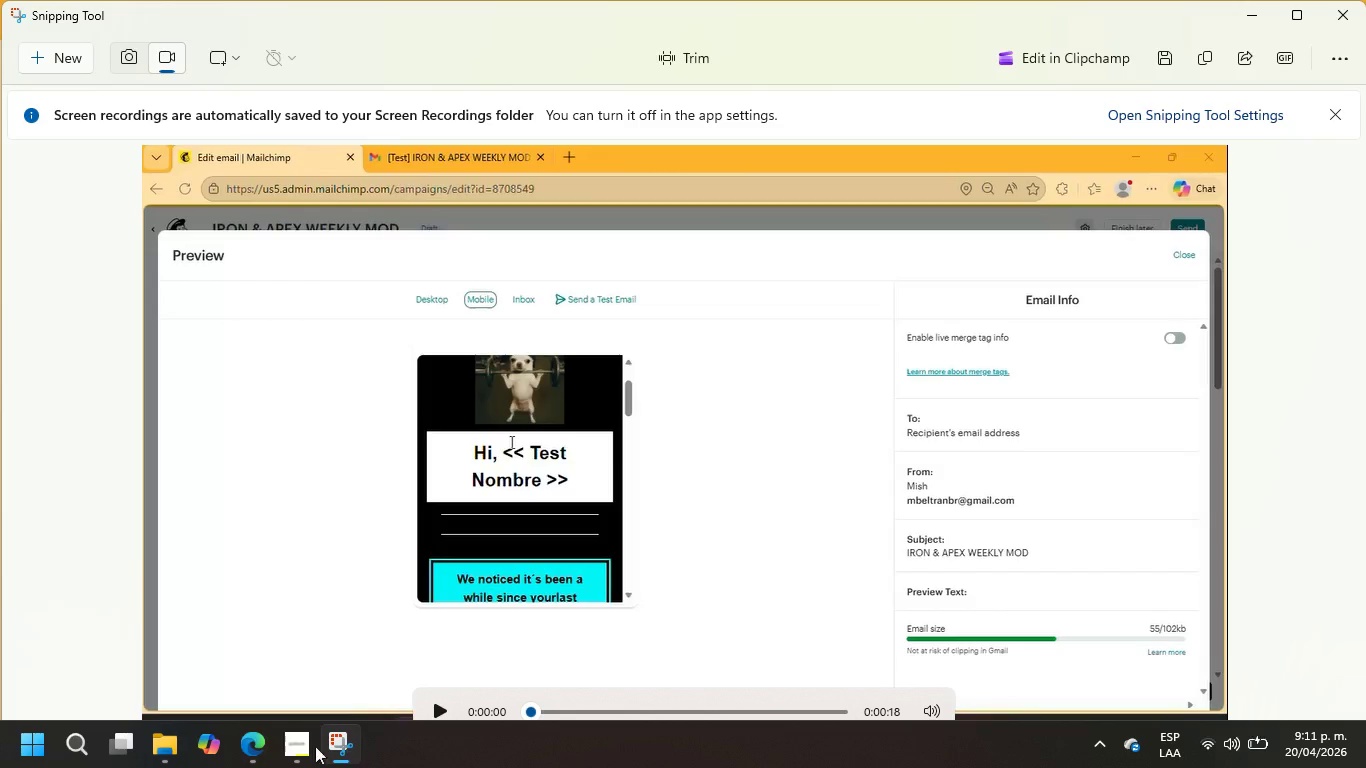 
left_click([301, 746])